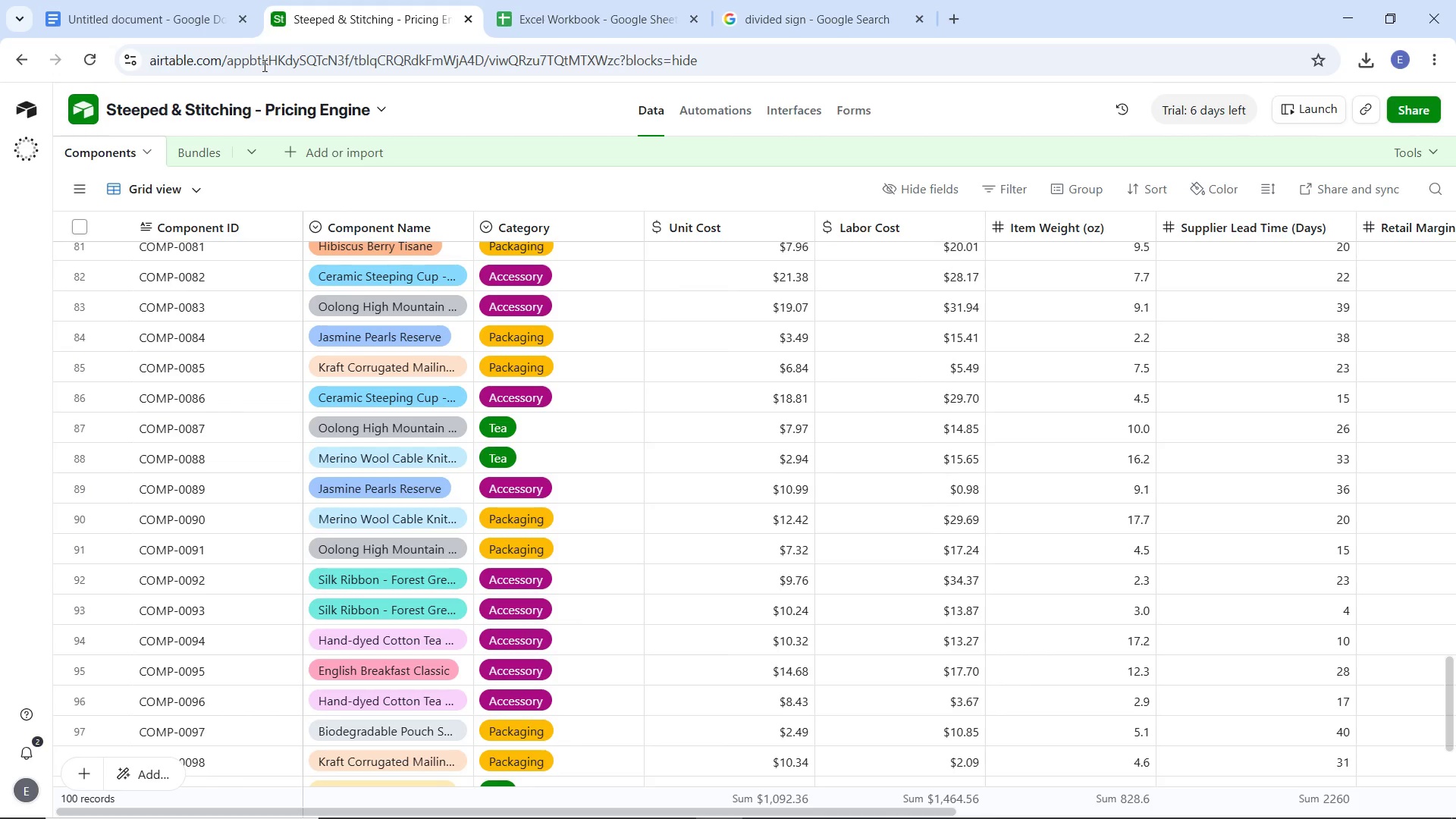 
left_click([149, 12])
 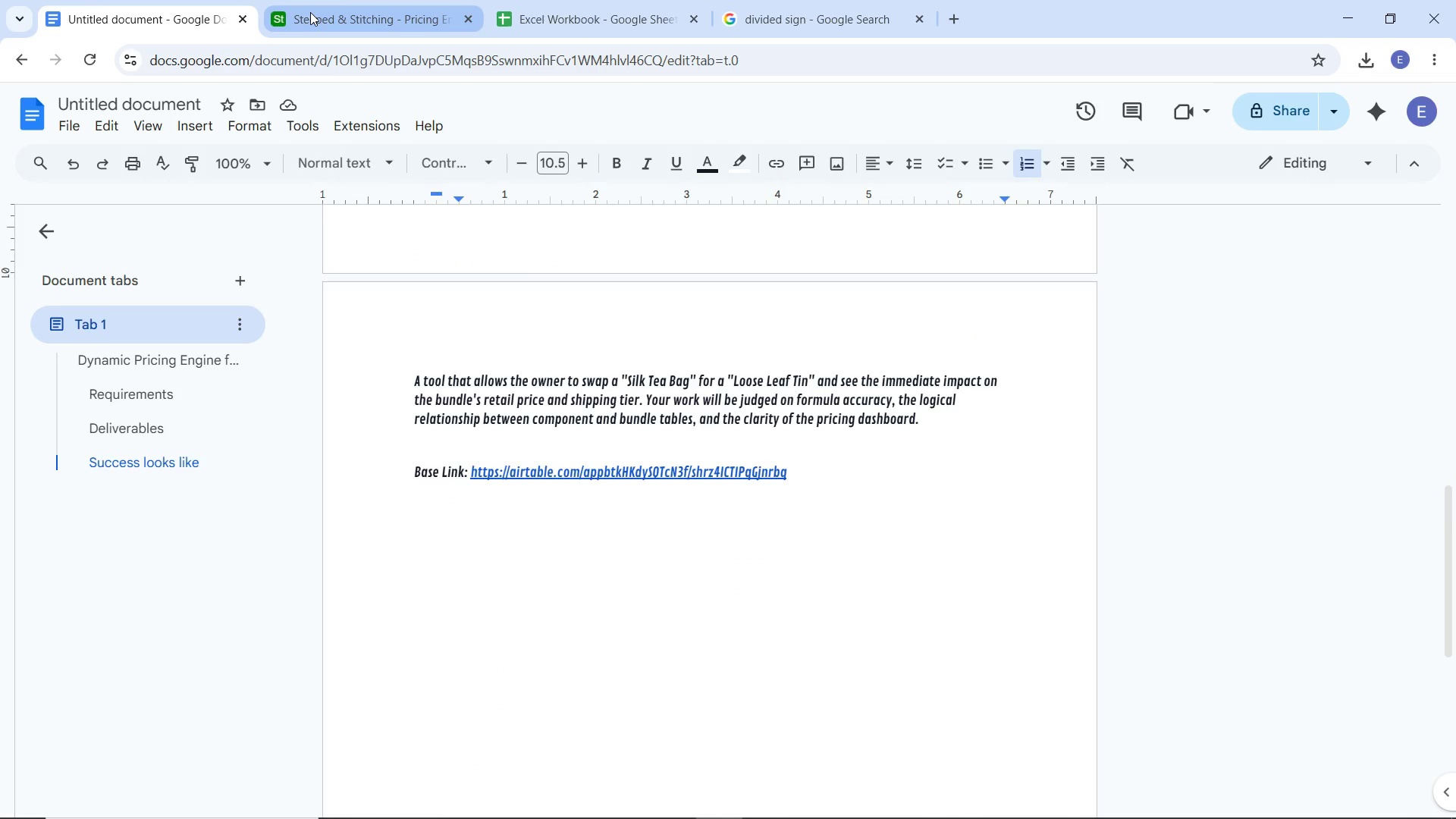 
left_click([310, 12])
 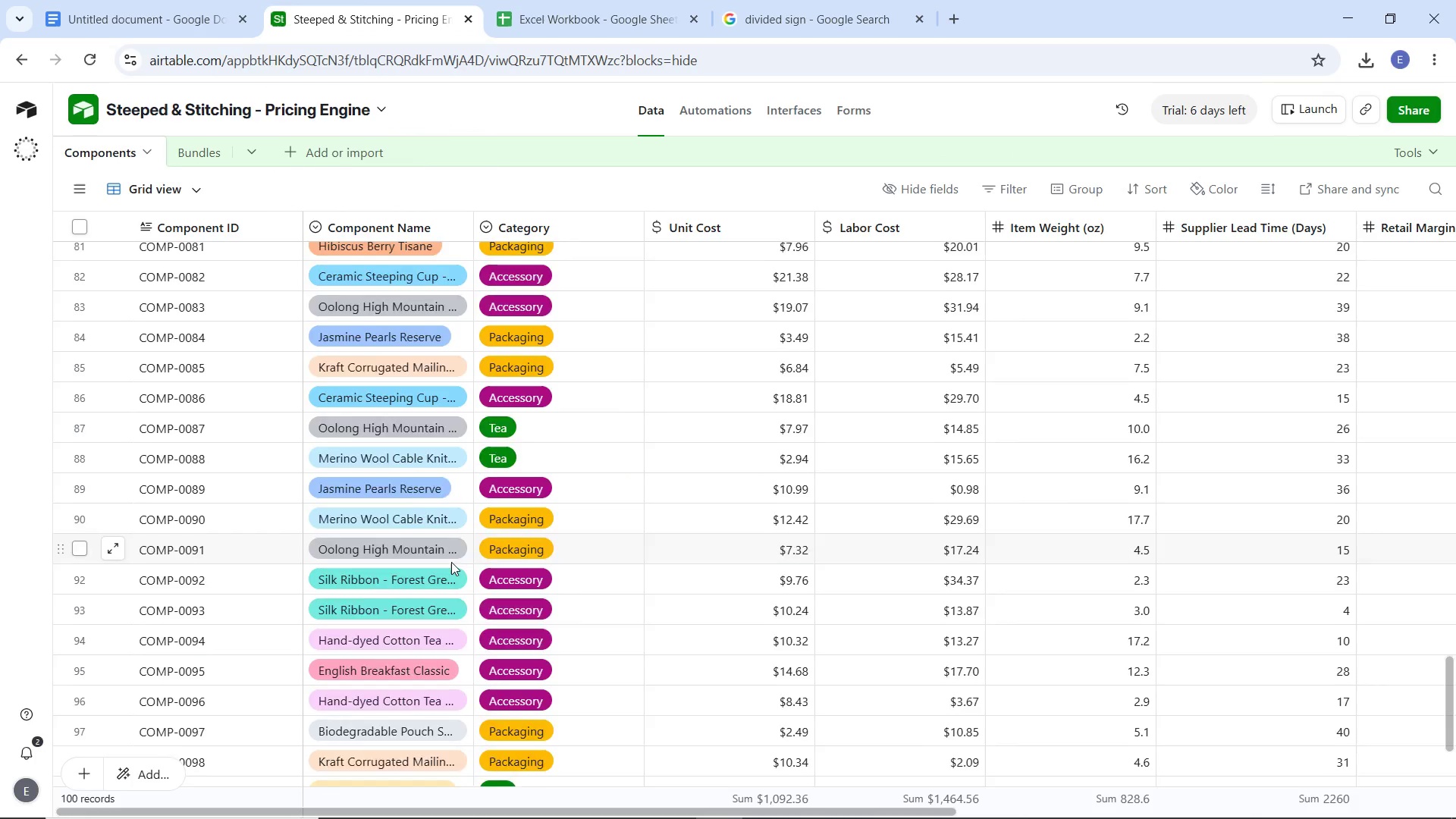 
scroll: coordinate [450, 567], scroll_direction: up, amount: 40.0
 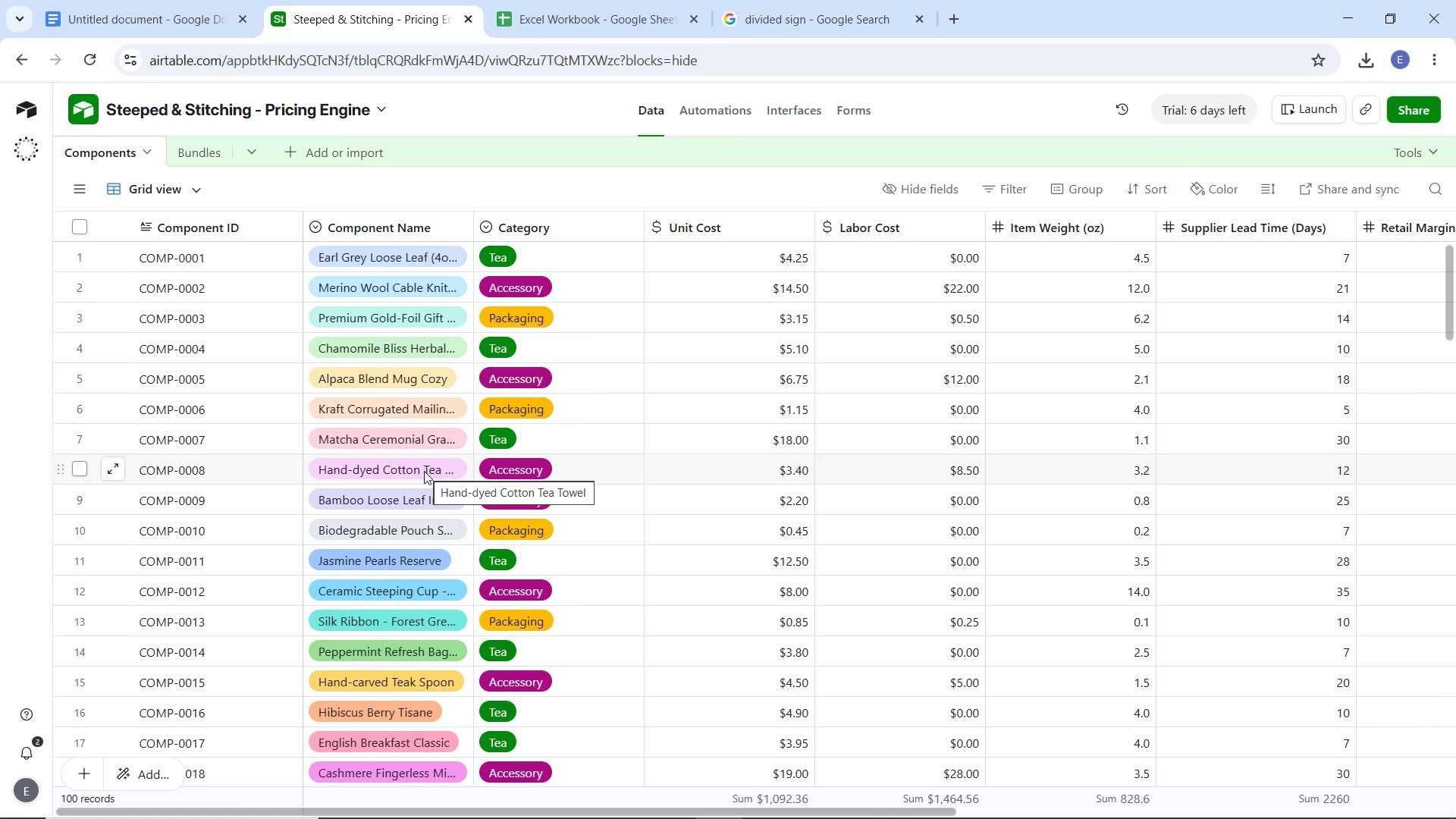 
scroll: coordinate [424, 475], scroll_direction: down, amount: 1.0
 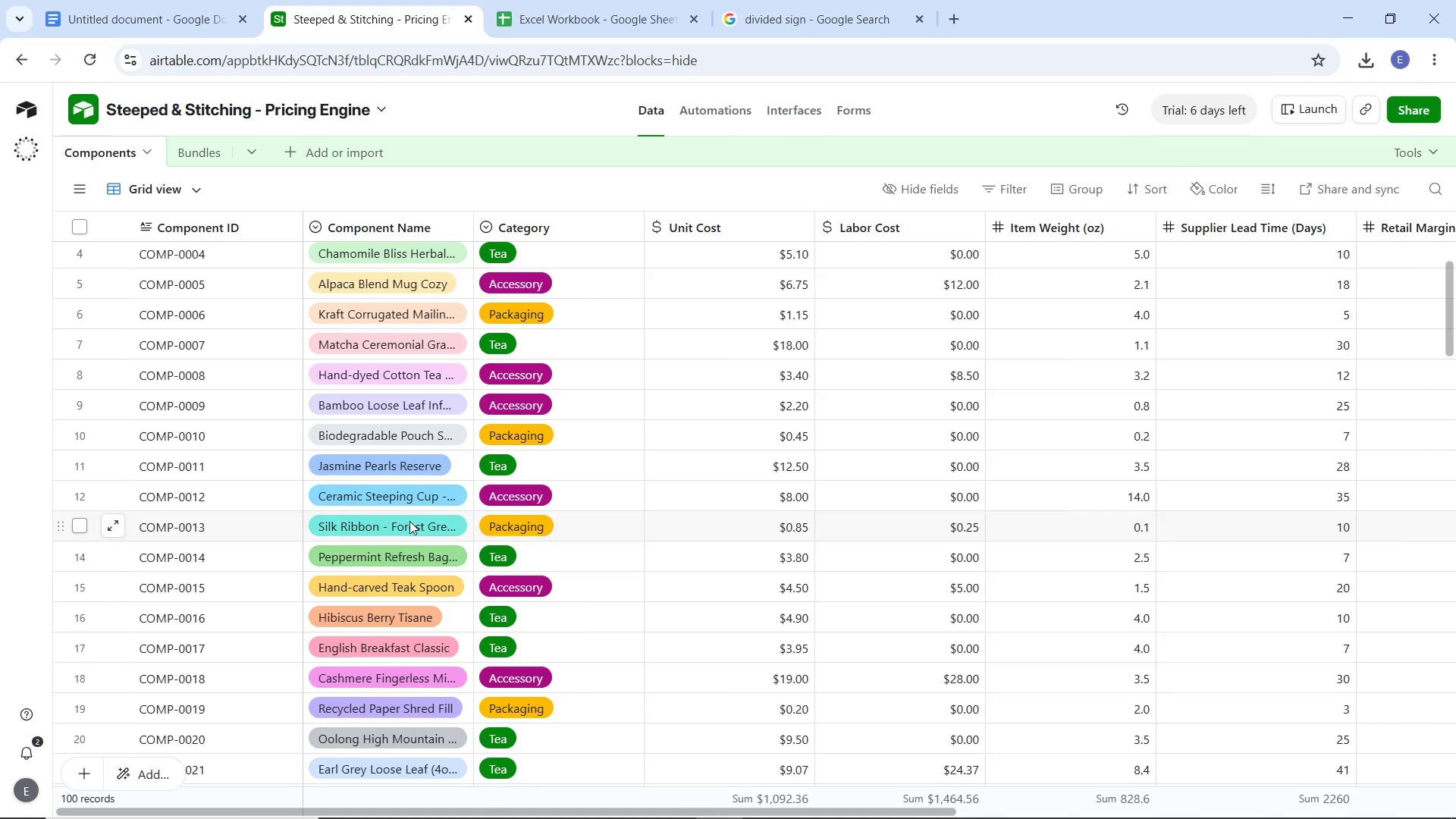 
left_click([410, 521])
 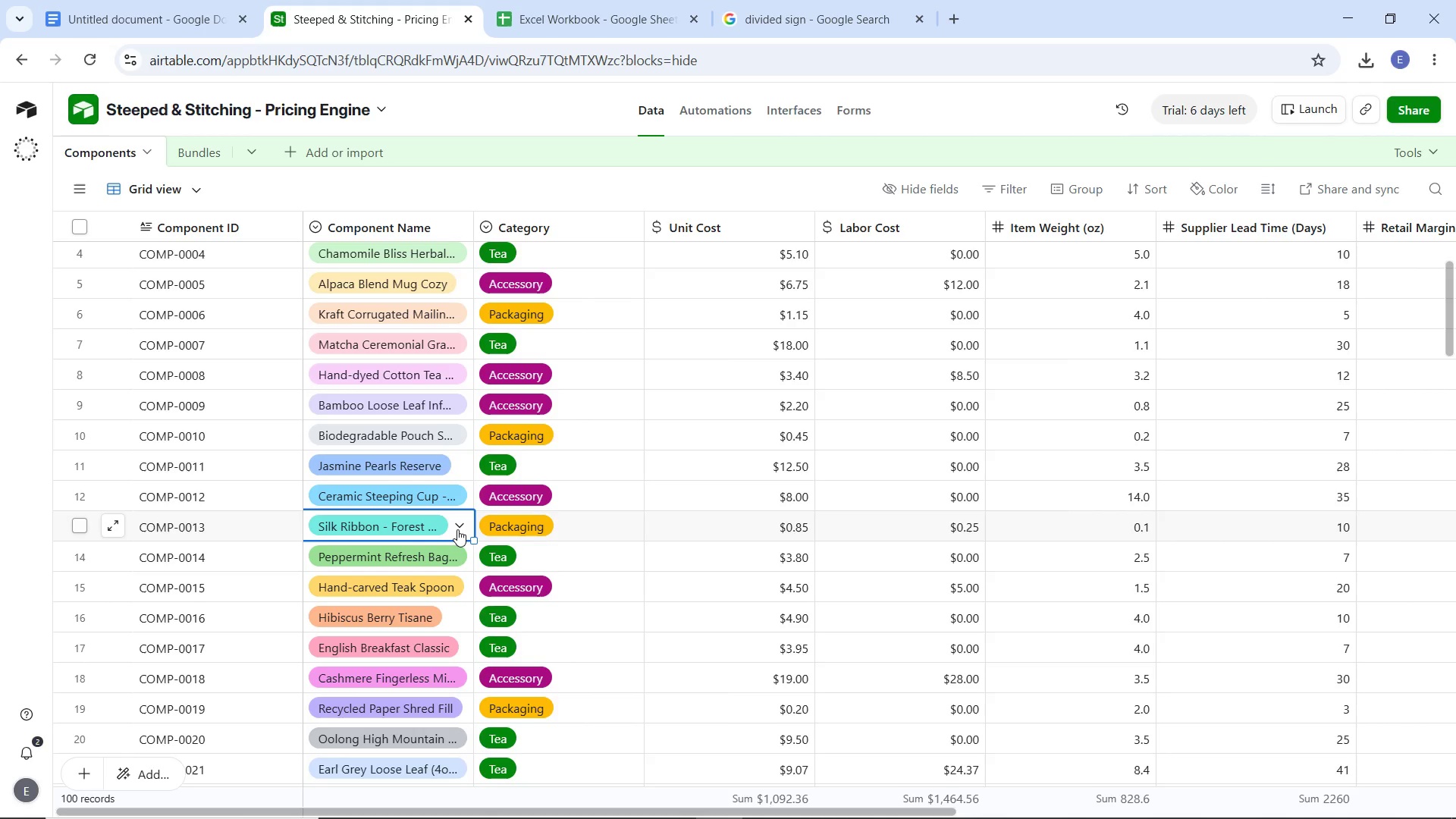 
left_click([457, 529])
 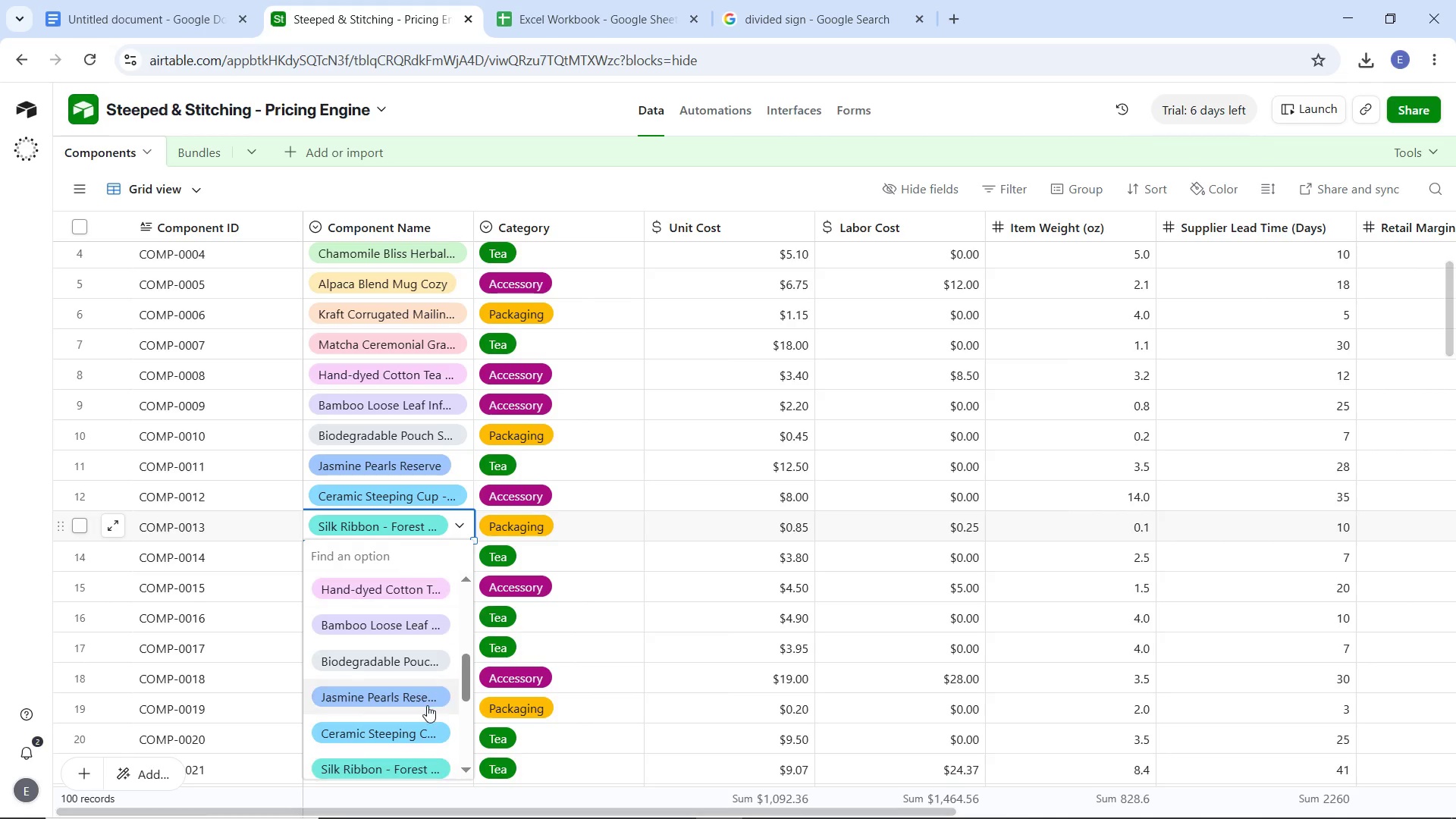 
scroll: coordinate [431, 698], scroll_direction: down, amount: 6.0
 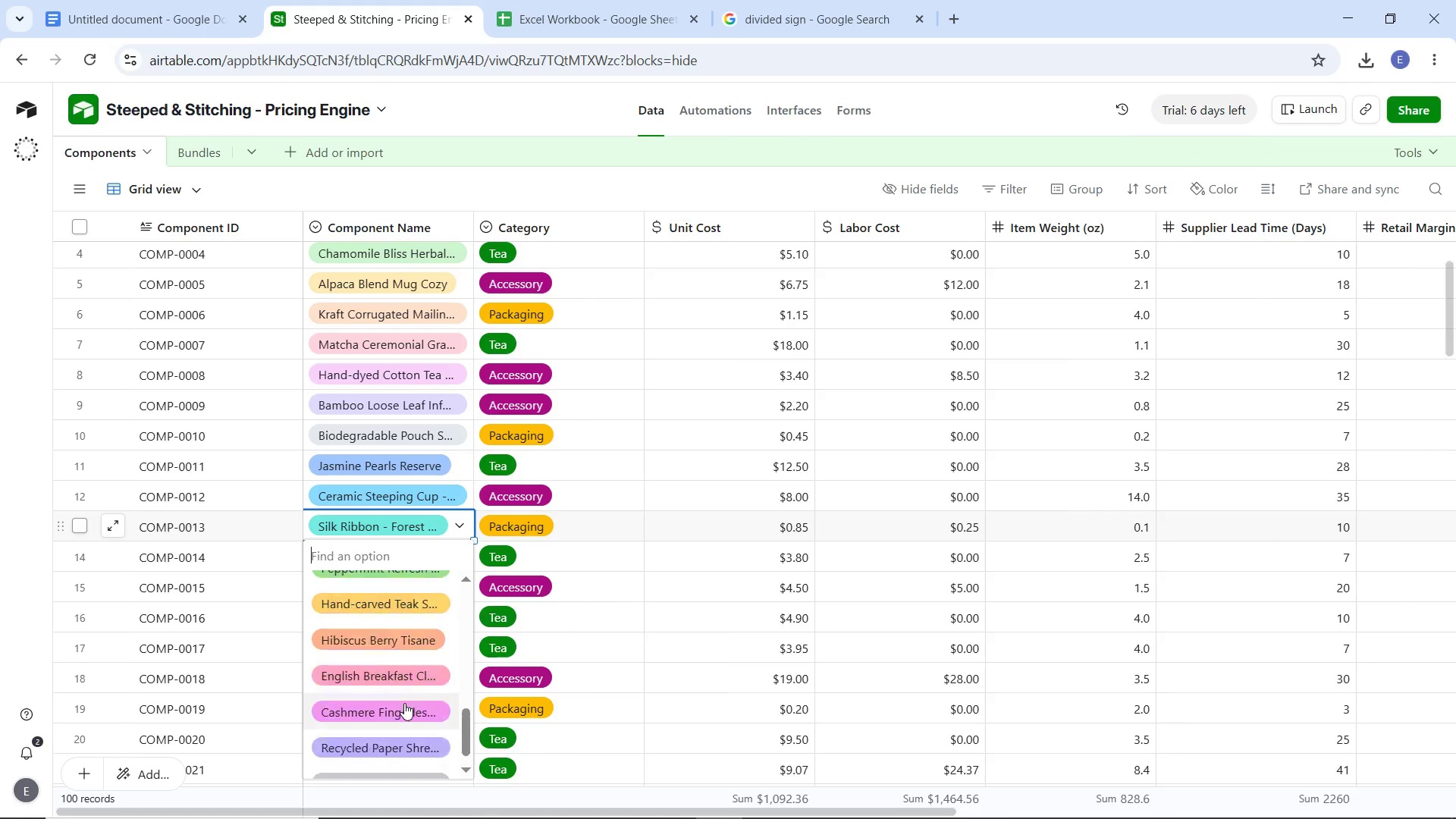 
scroll: coordinate [404, 703], scroll_direction: up, amount: 7.0
 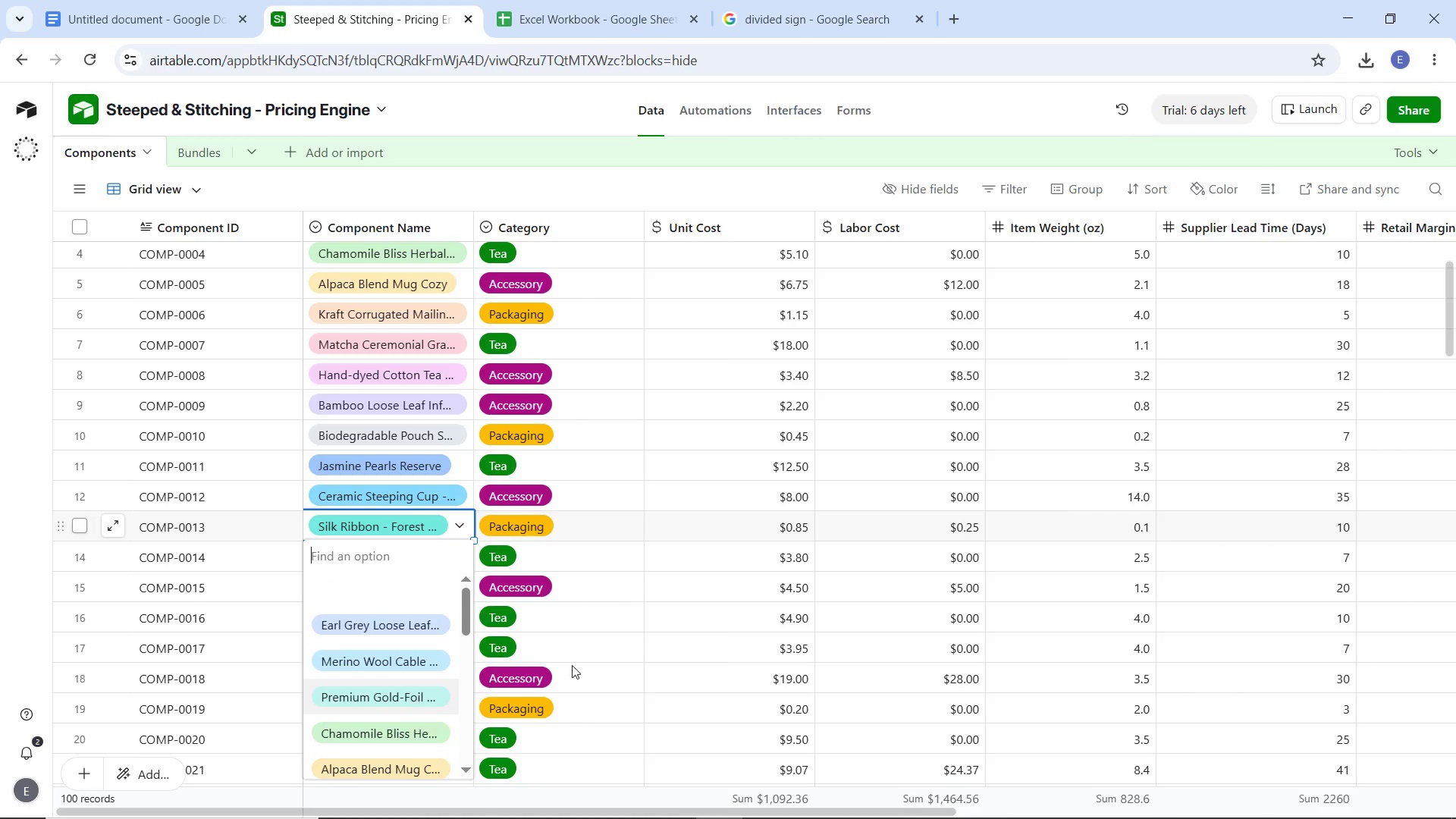 
left_click([658, 642])
 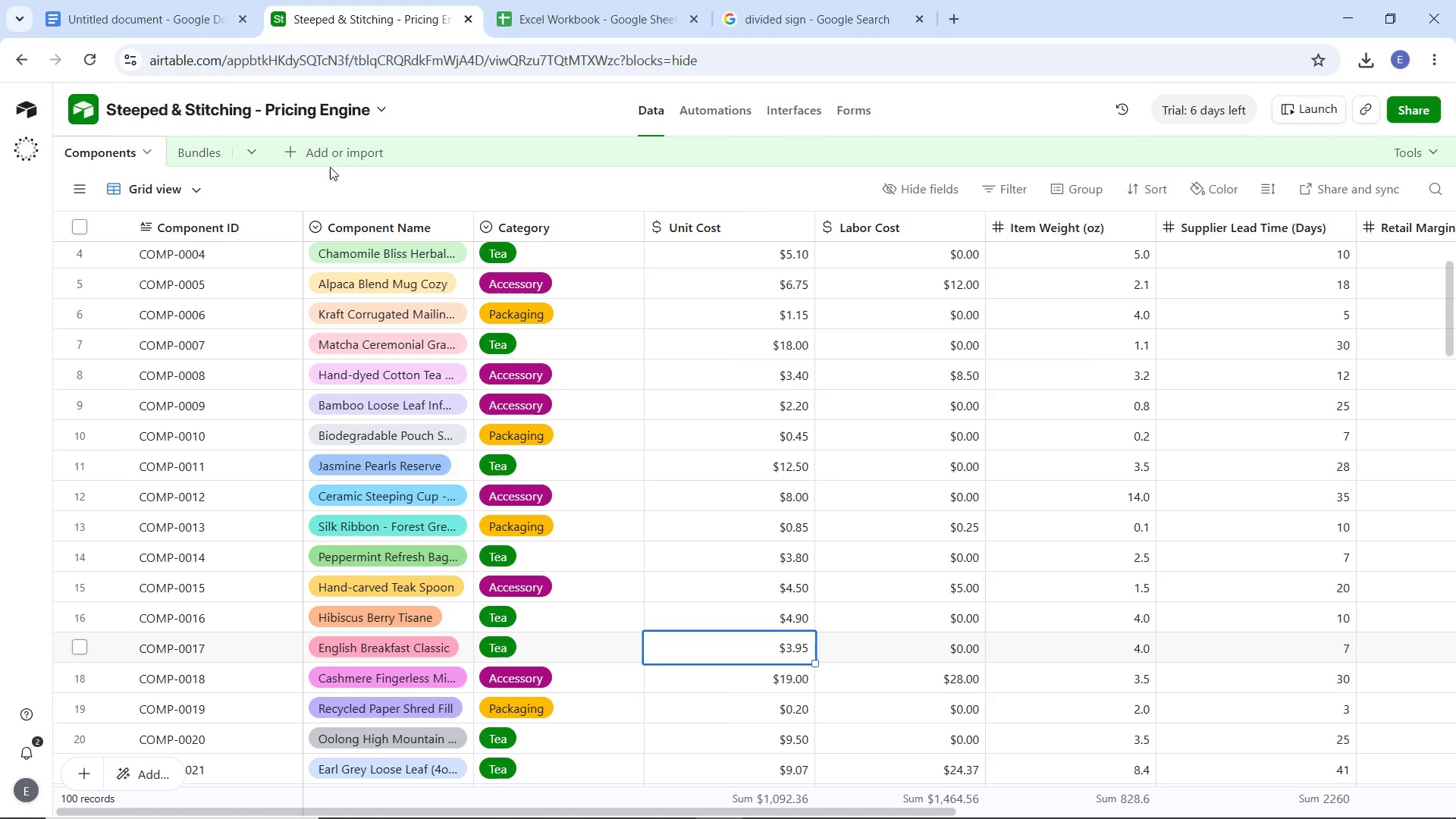 
left_click([193, 54])
 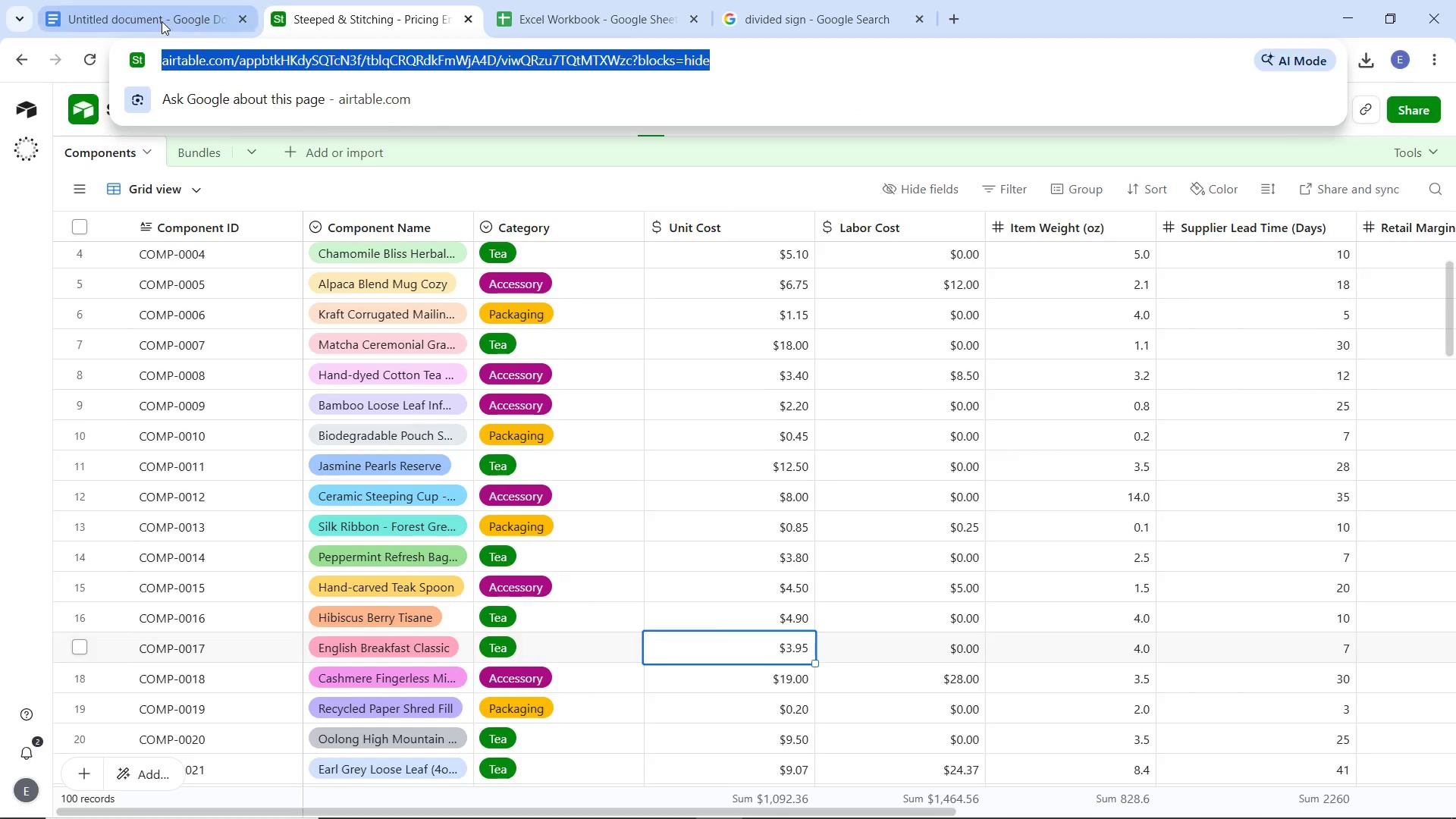 
left_click([162, 21])
 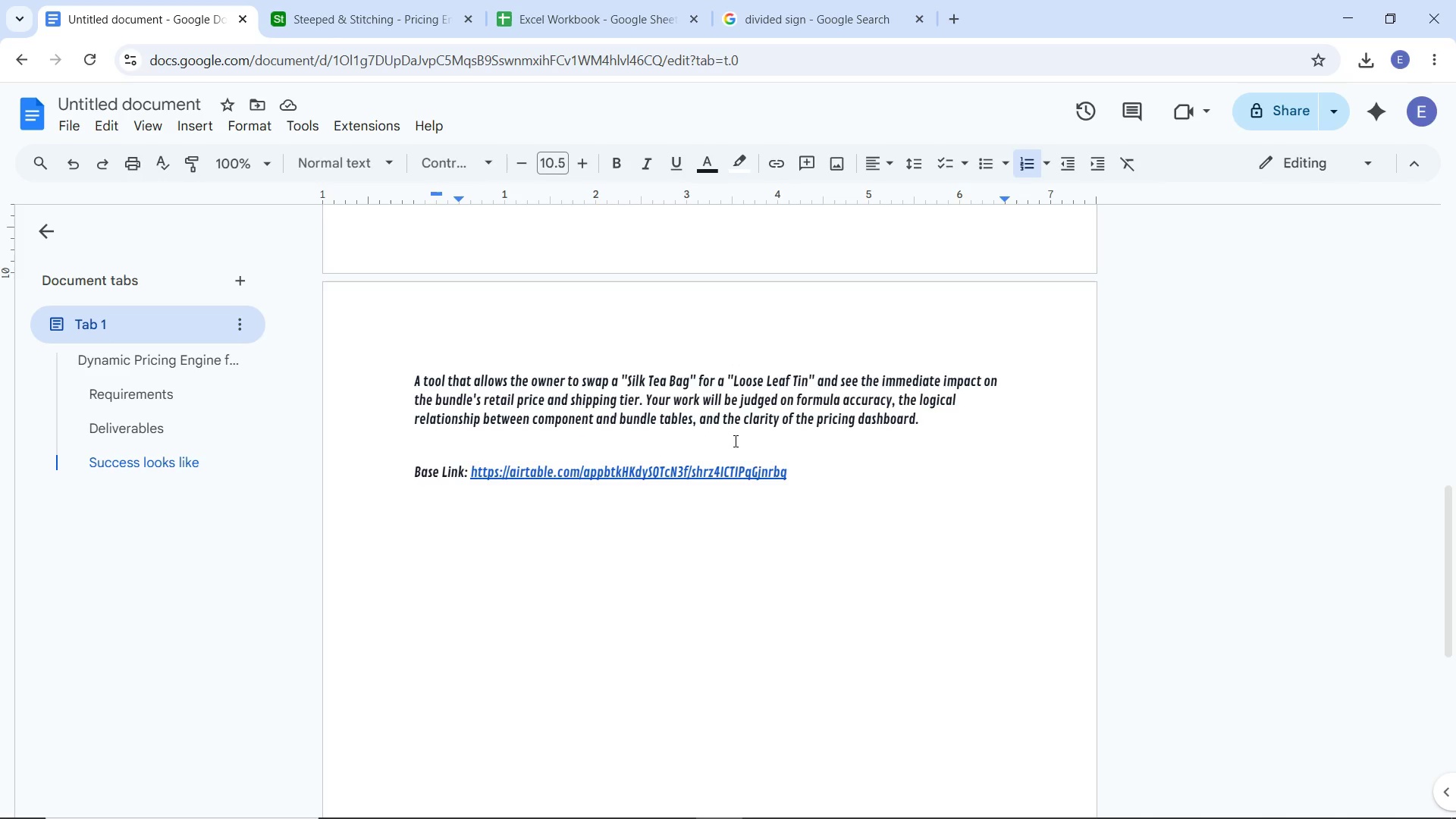 